 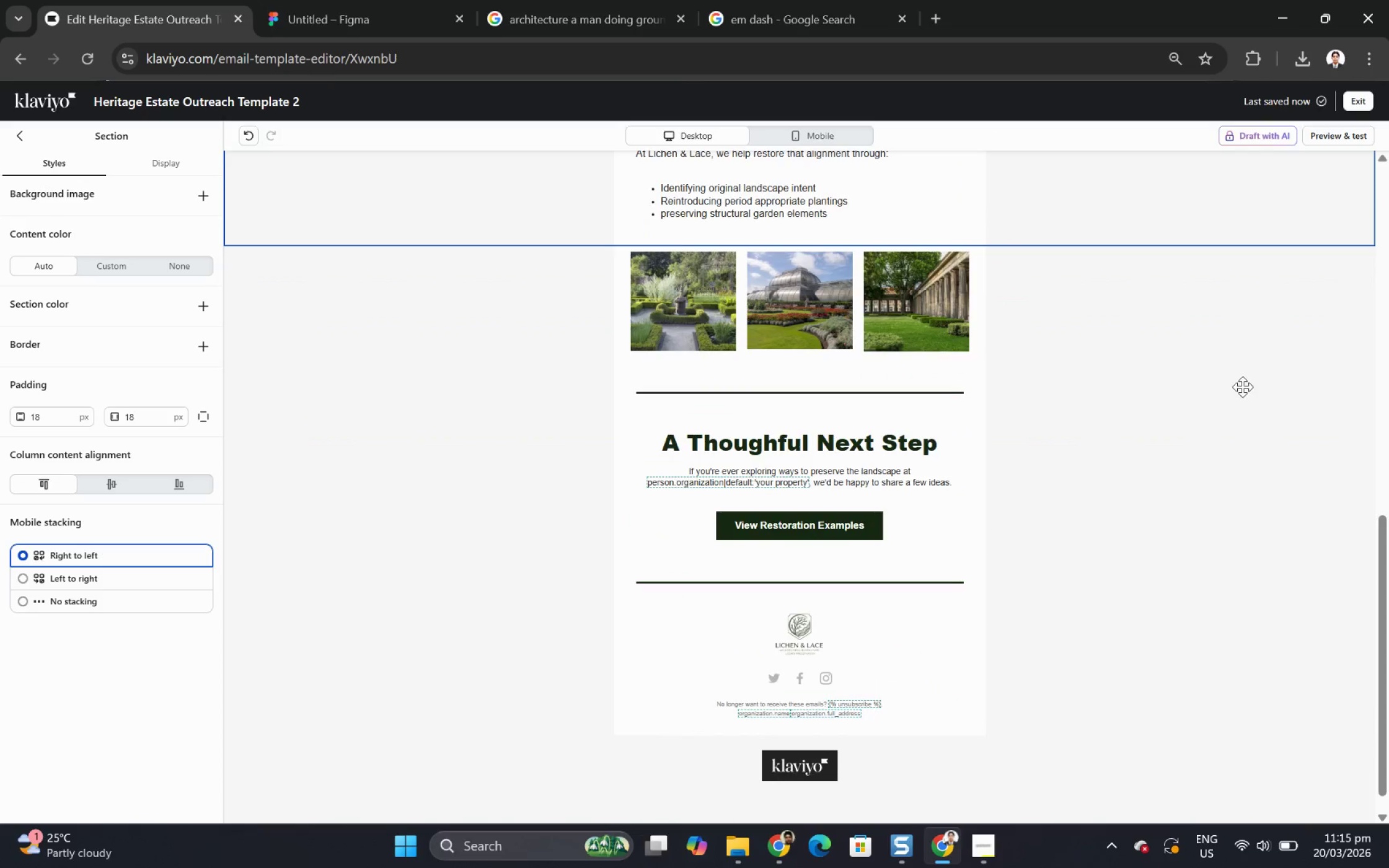 
scroll: coordinate [1297, 524], scroll_direction: up, amount: 13.0
 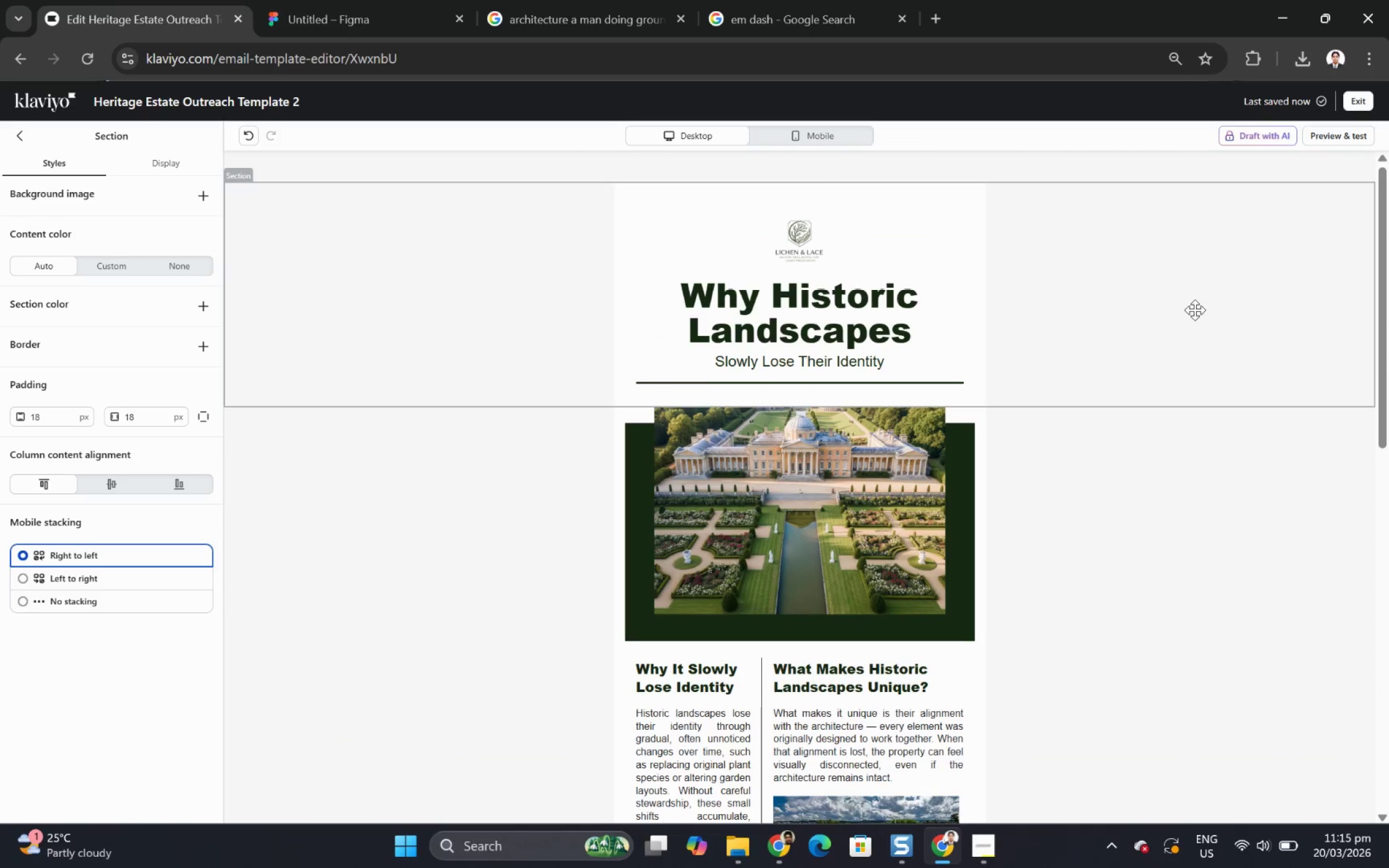 
scroll: coordinate [1249, 374], scroll_direction: down, amount: 10.0
 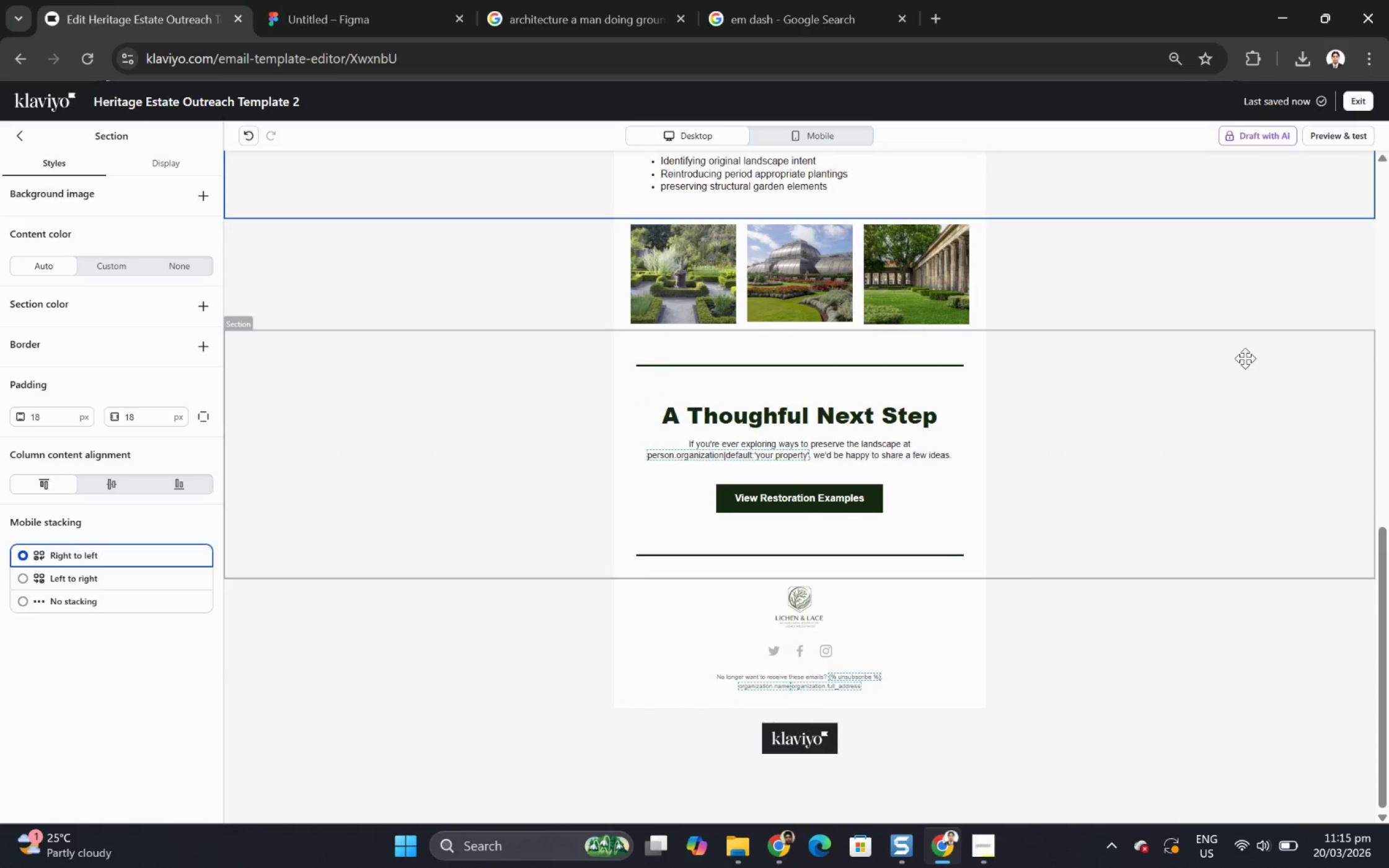 
scroll: coordinate [1224, 352], scroll_direction: up, amount: 10.0
 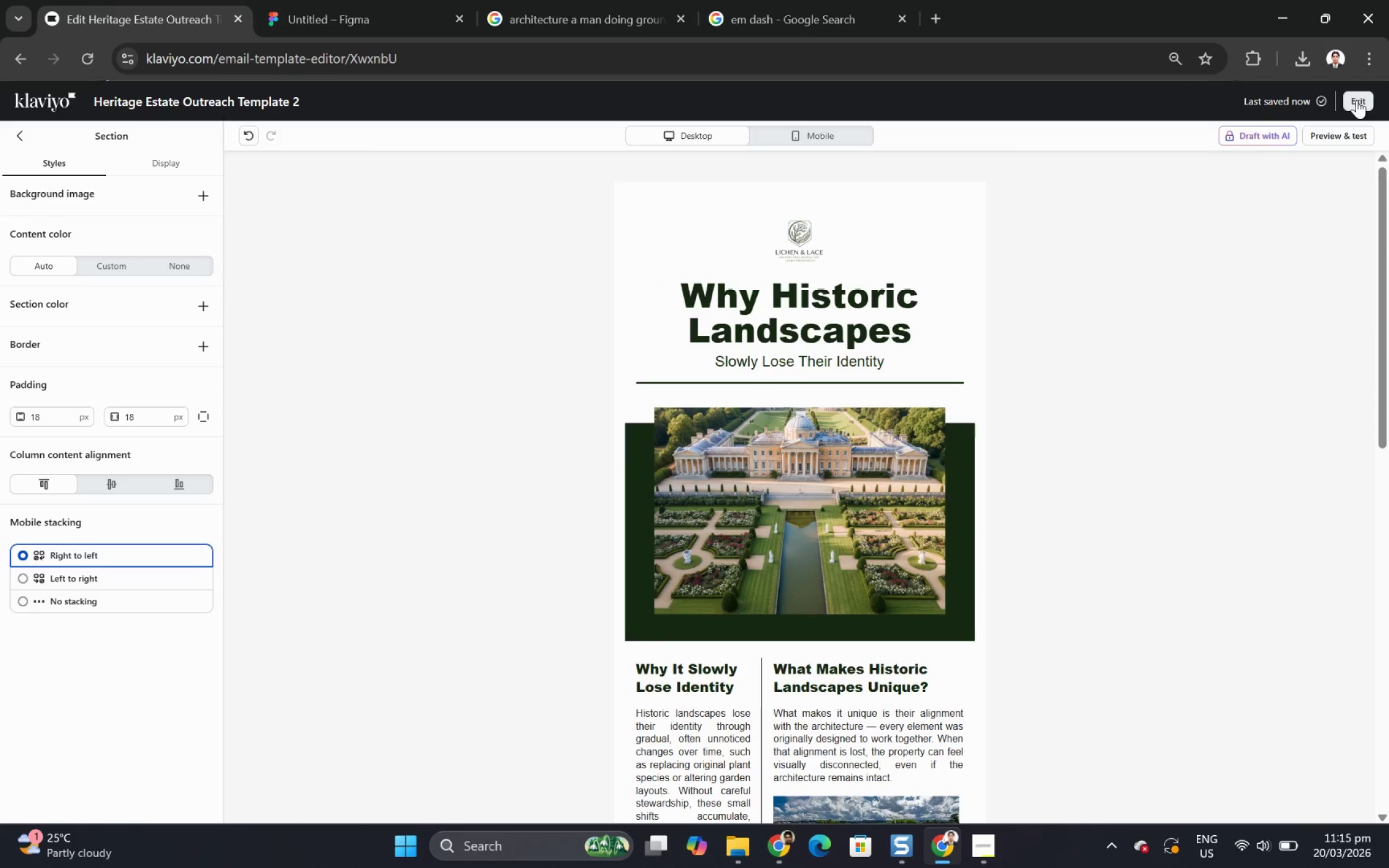 
scroll: coordinate [1083, 423], scroll_direction: down, amount: 10.0
 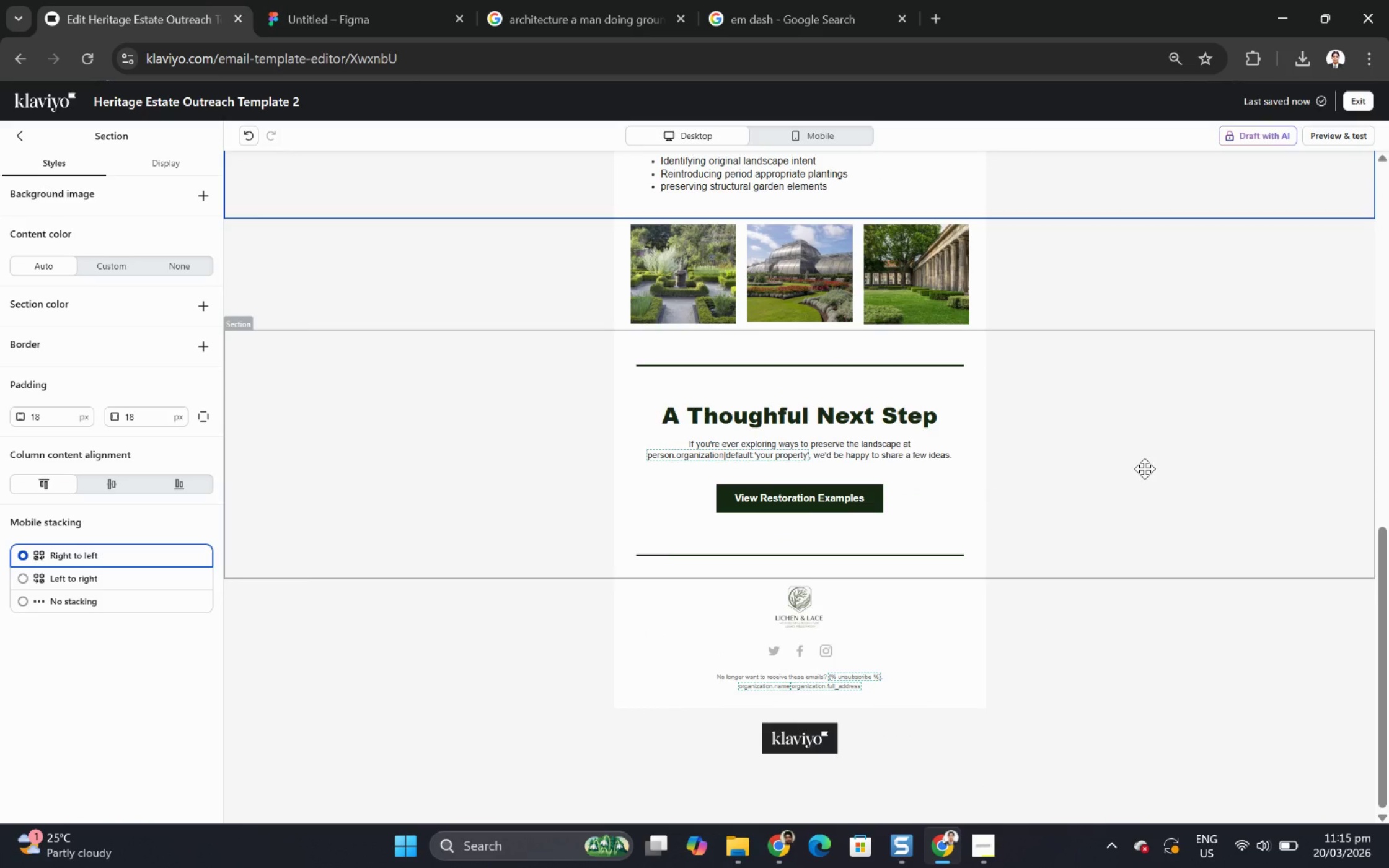 
left_click([1144, 468])
 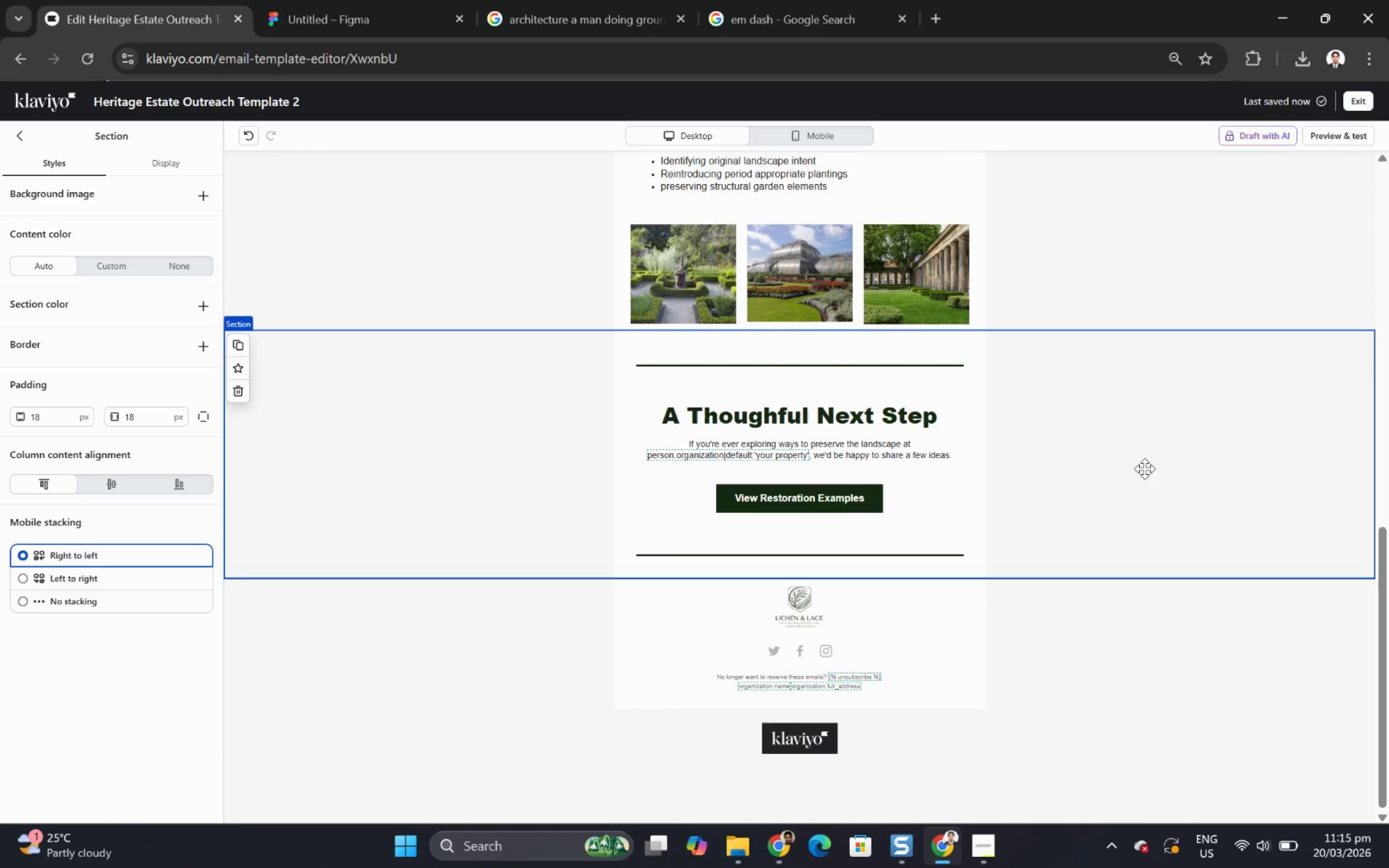 
scroll: coordinate [1144, 468], scroll_direction: down, amount: 3.0
 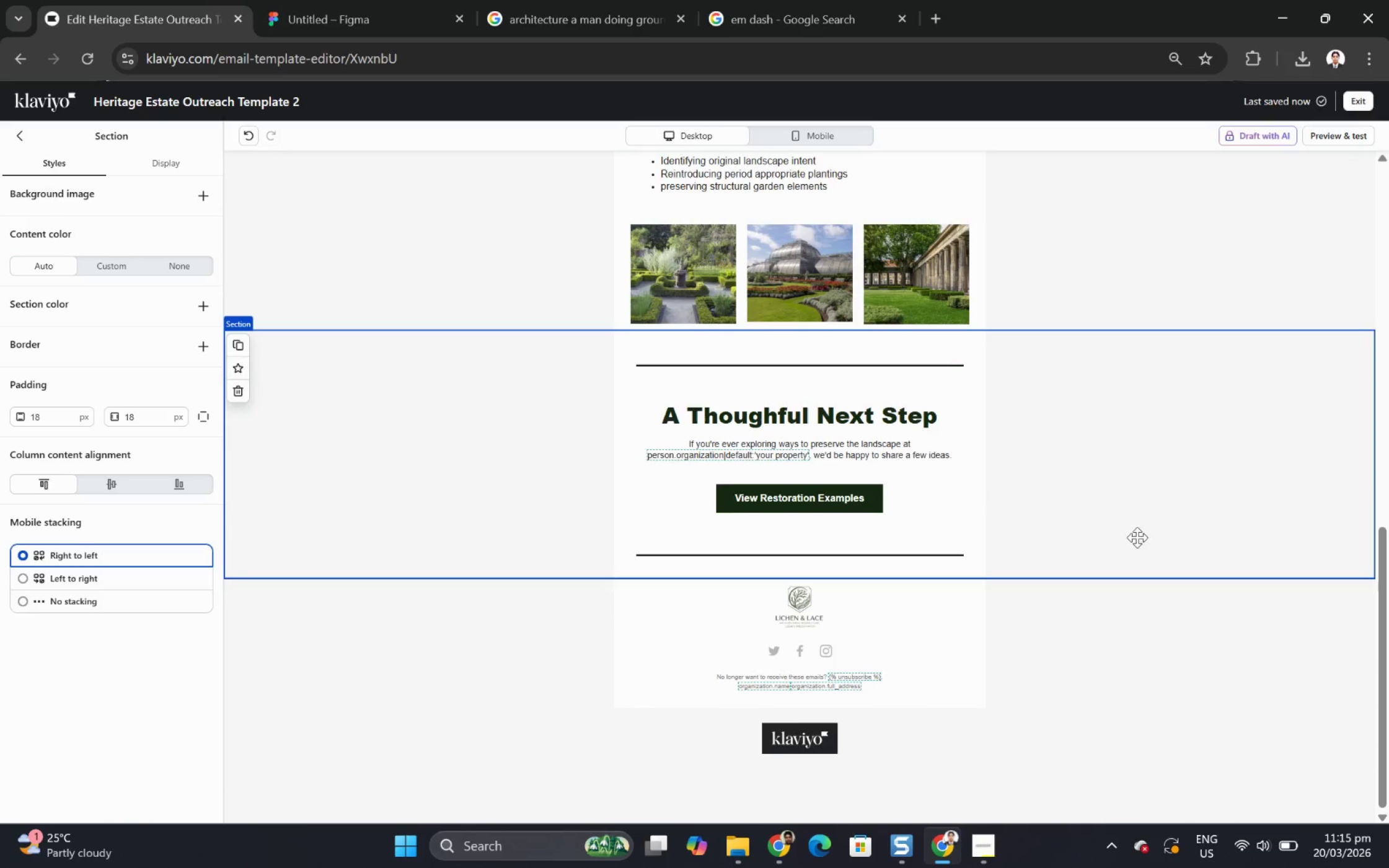 
scroll: coordinate [1173, 351], scroll_direction: up, amount: 13.0
 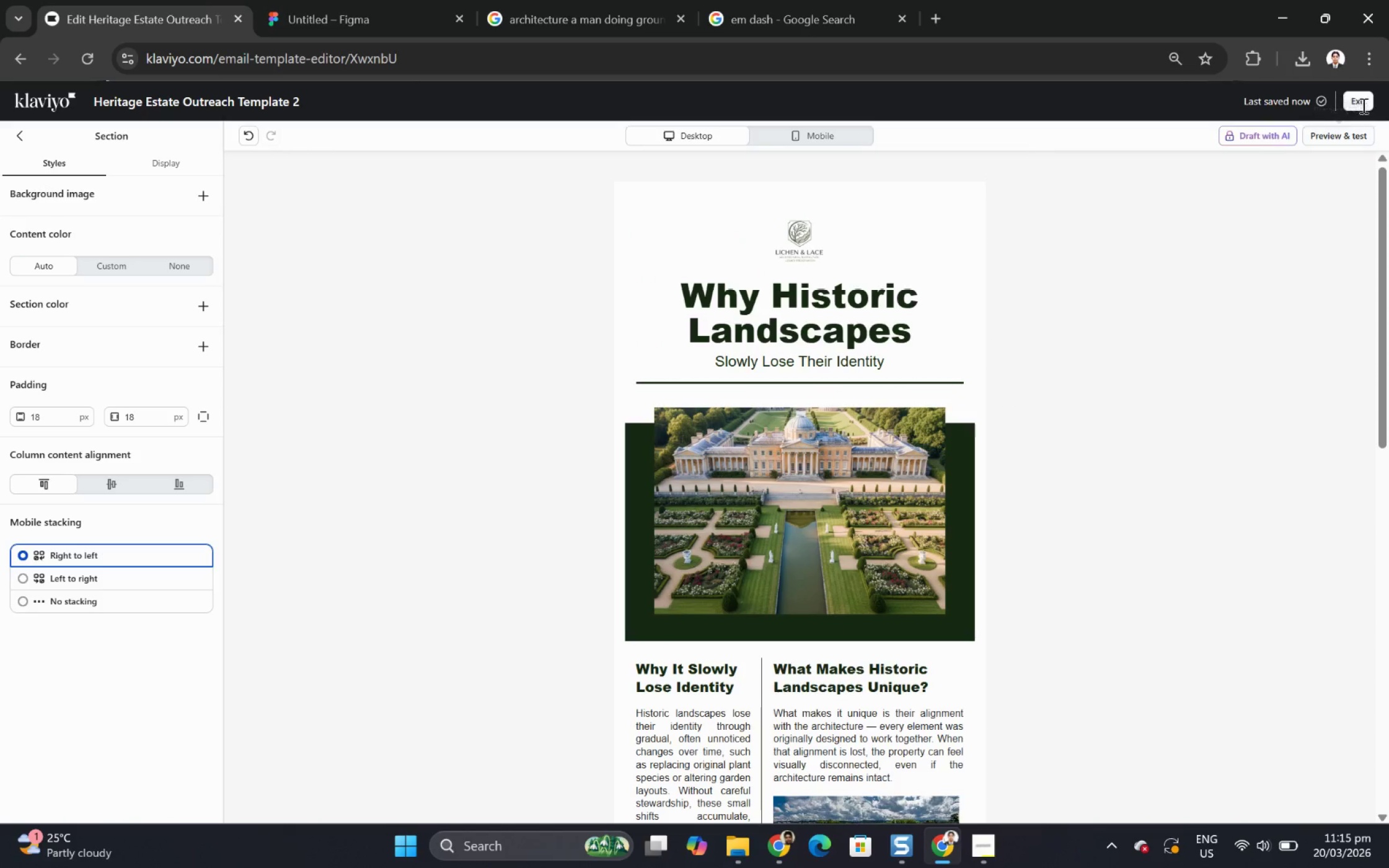 
left_click([1363, 101])
 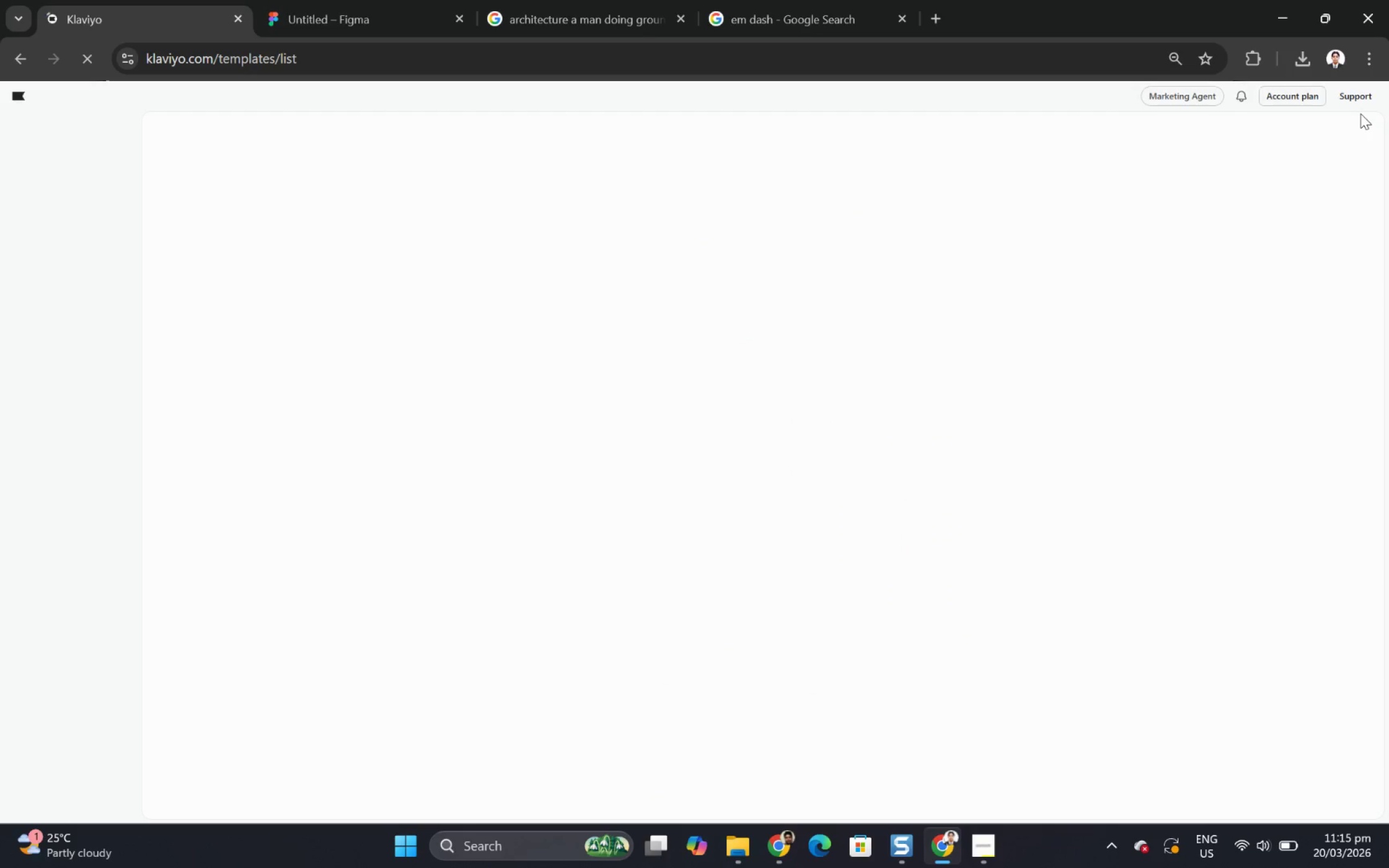 
wait(9.44)
 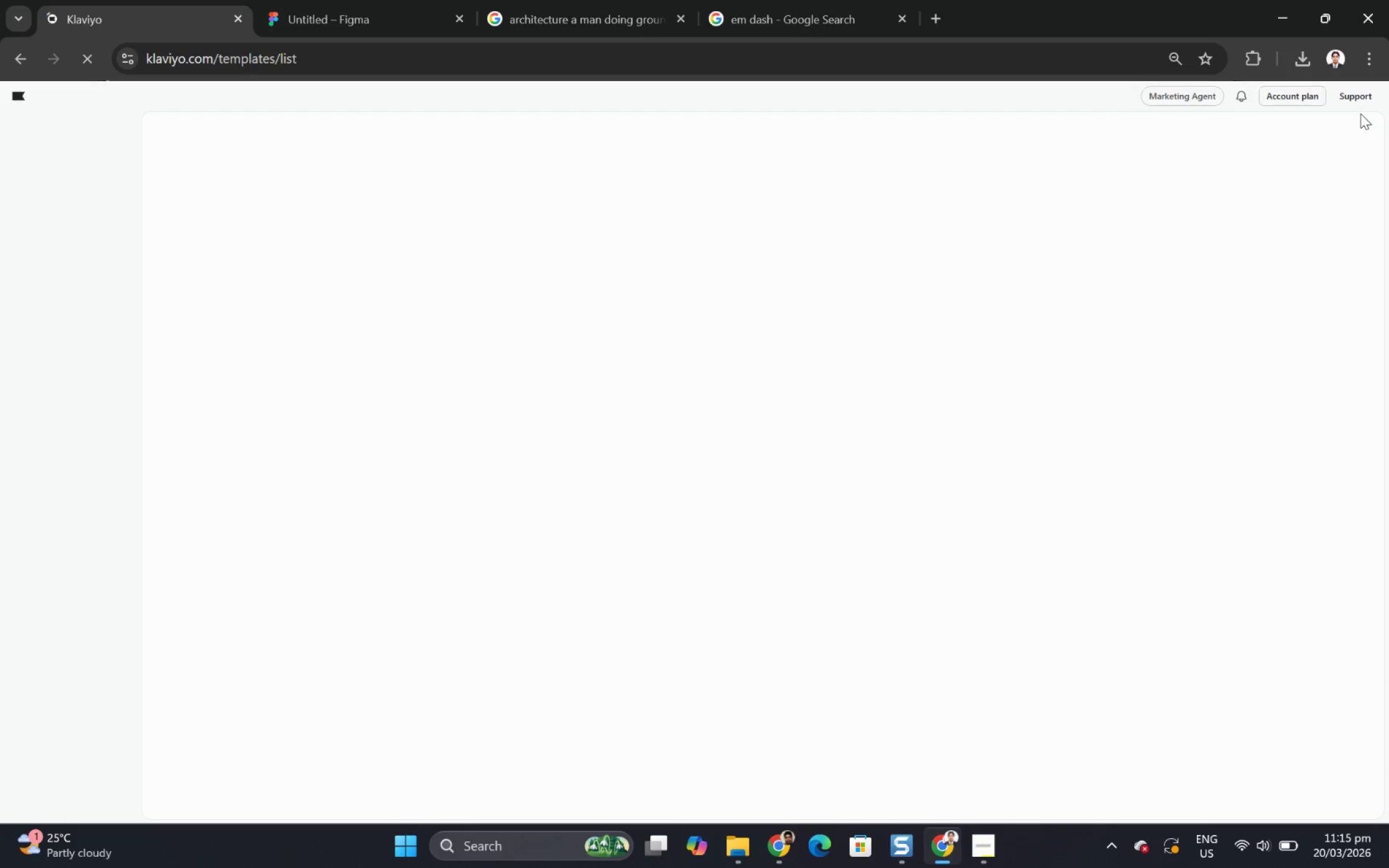 
left_click([980, 853])